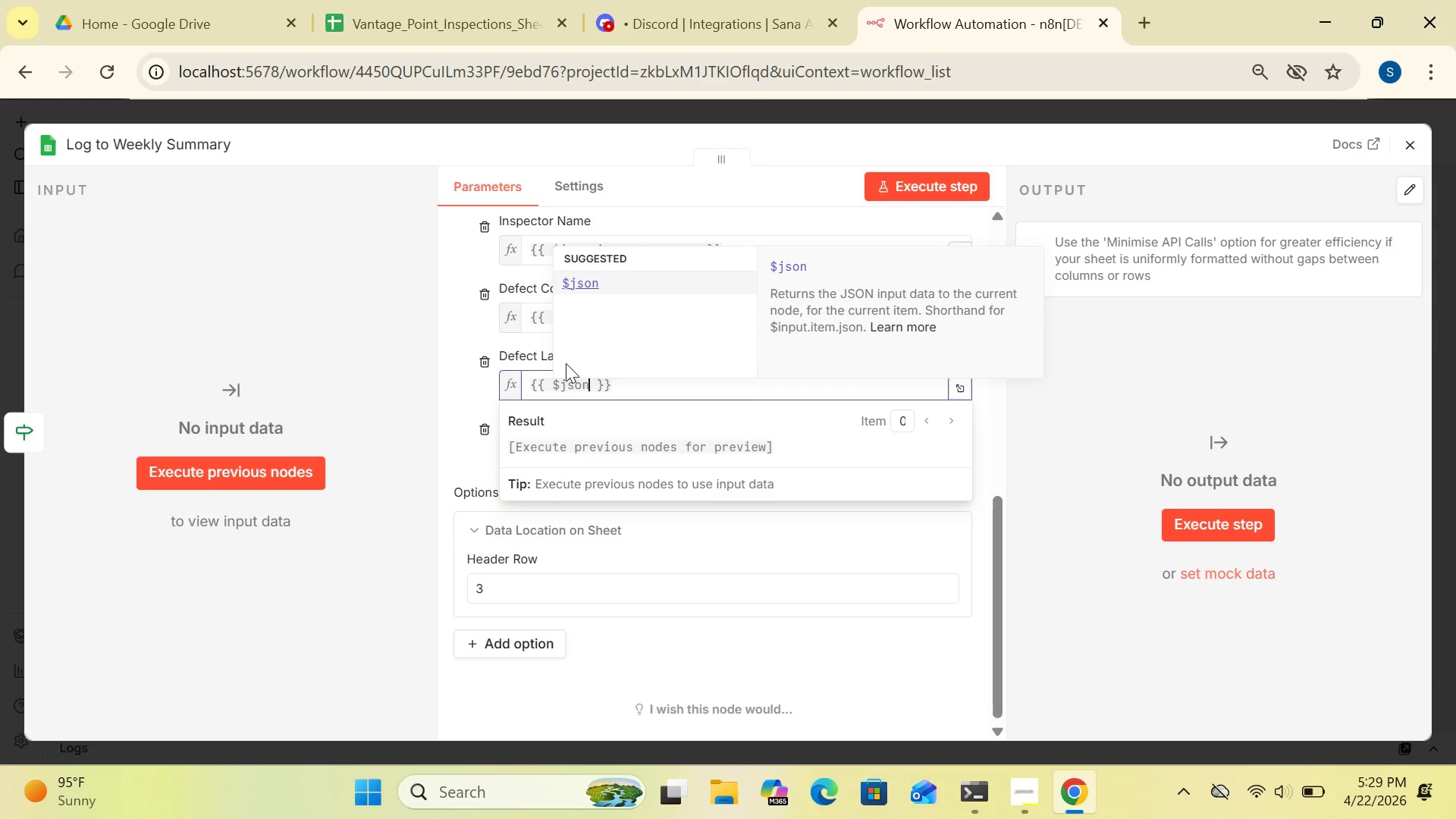 
type(.defect_label)
 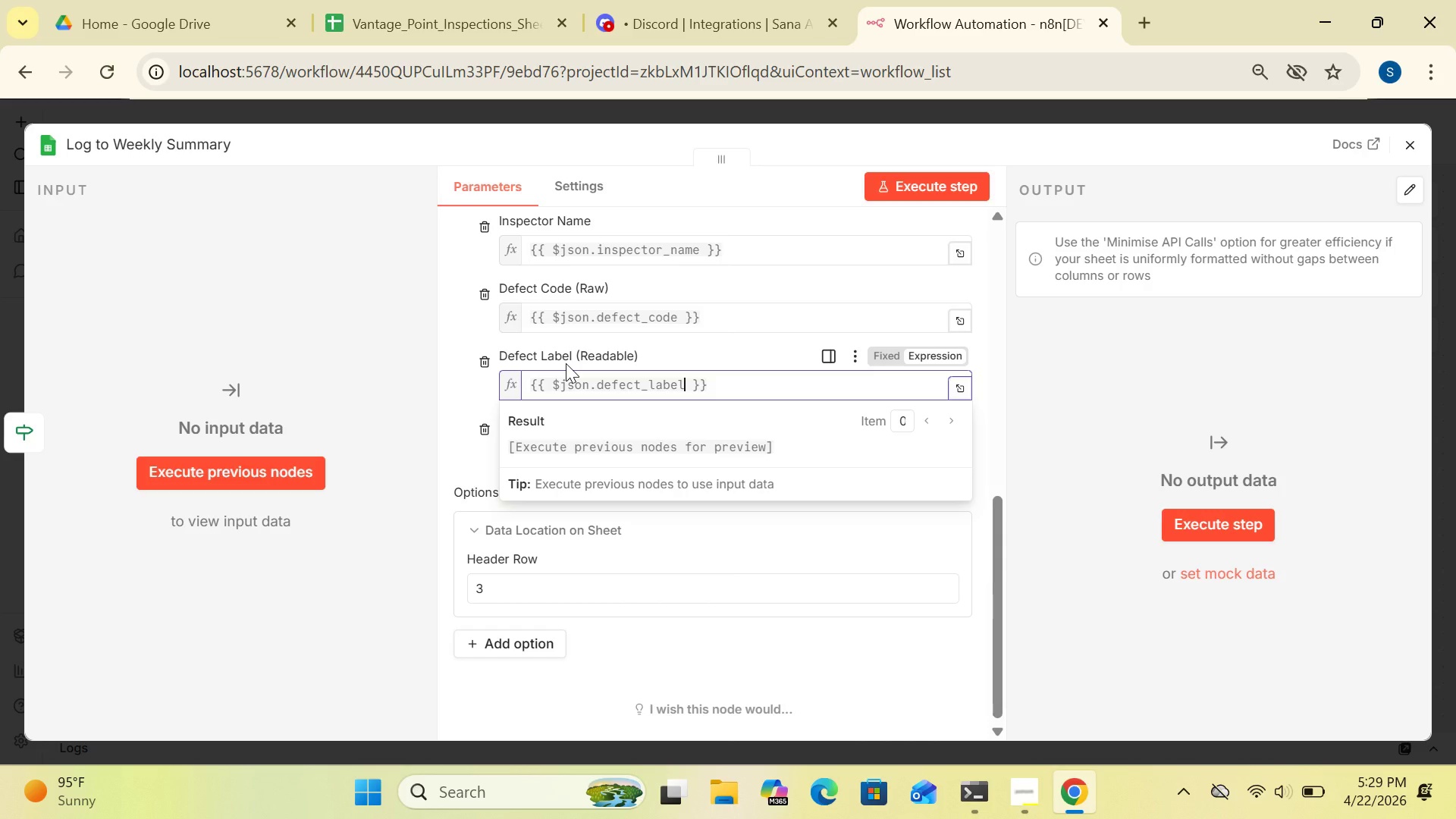 
wait(5.3)
 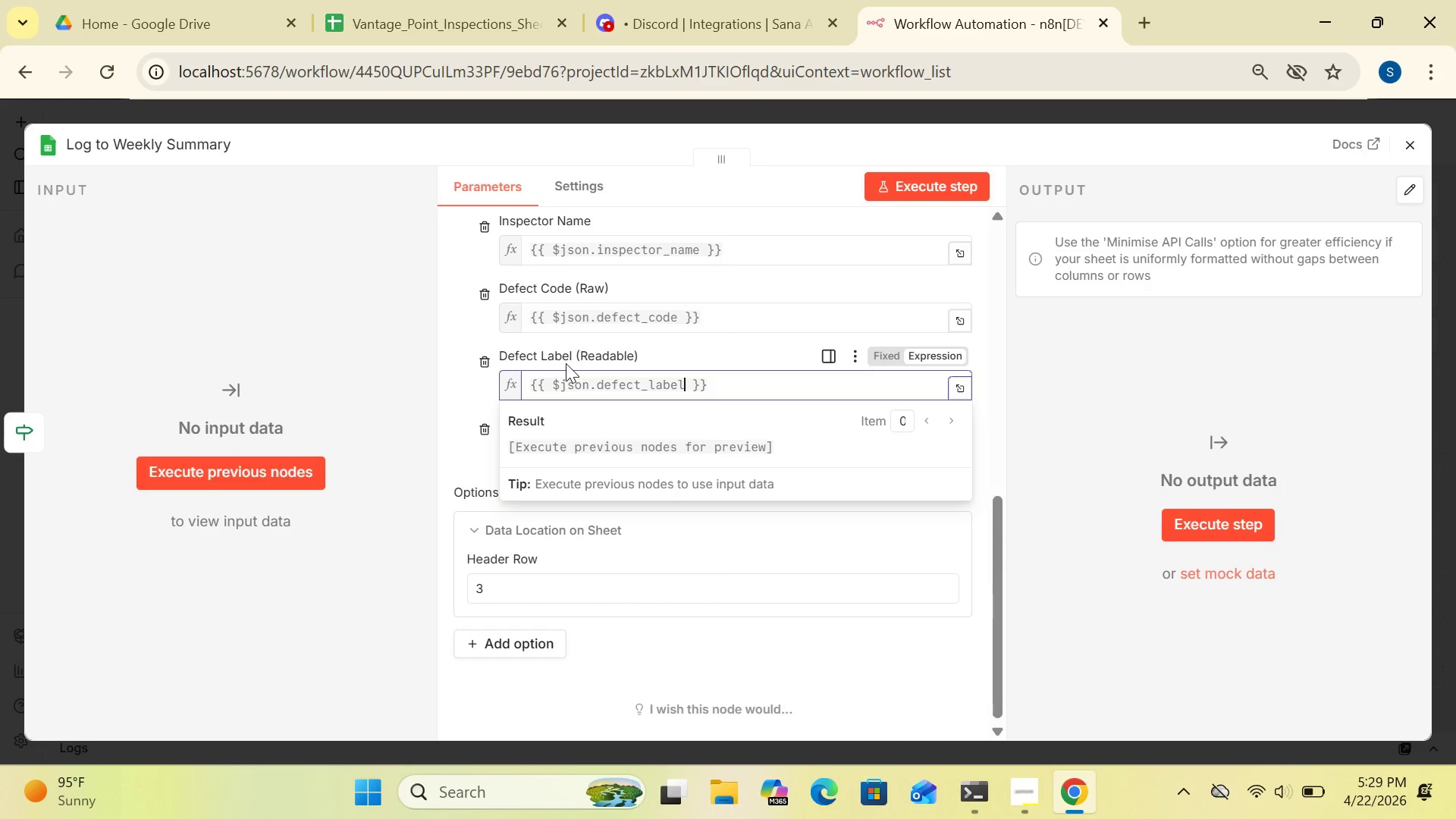 
left_click([443, 393])
 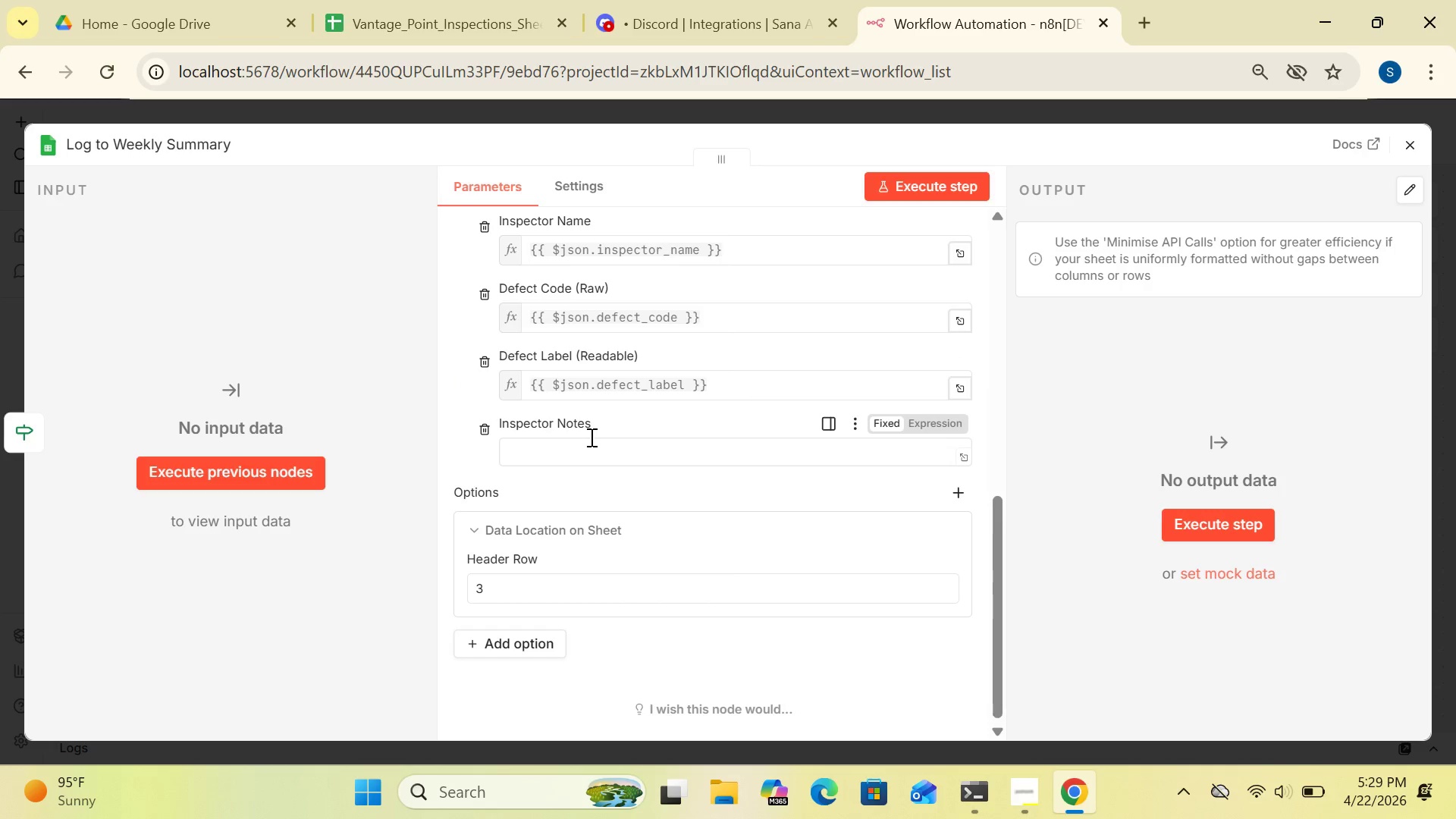 
wait(14.0)
 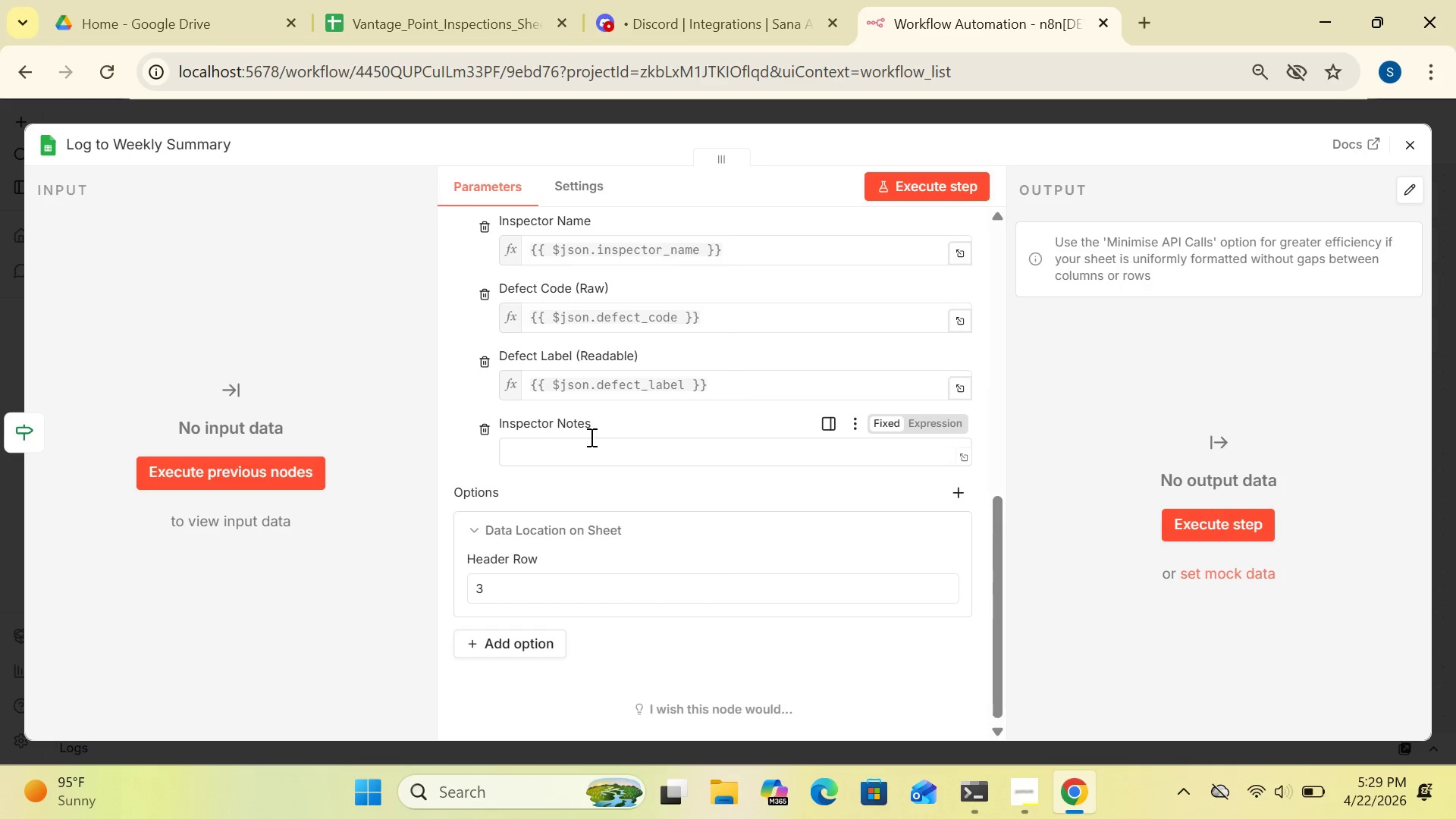 
left_click([487, 28])
 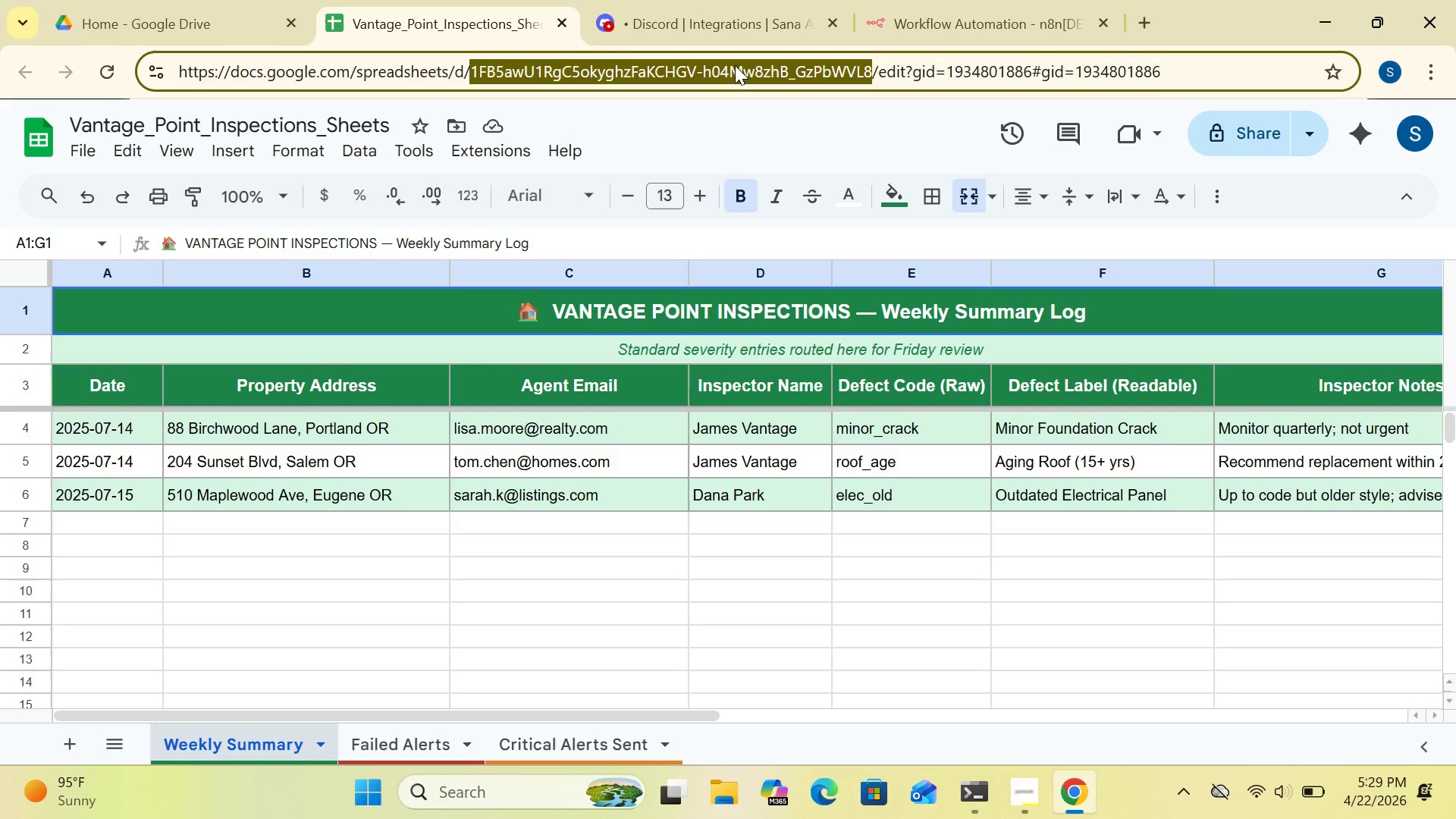 
left_click([956, 25])
 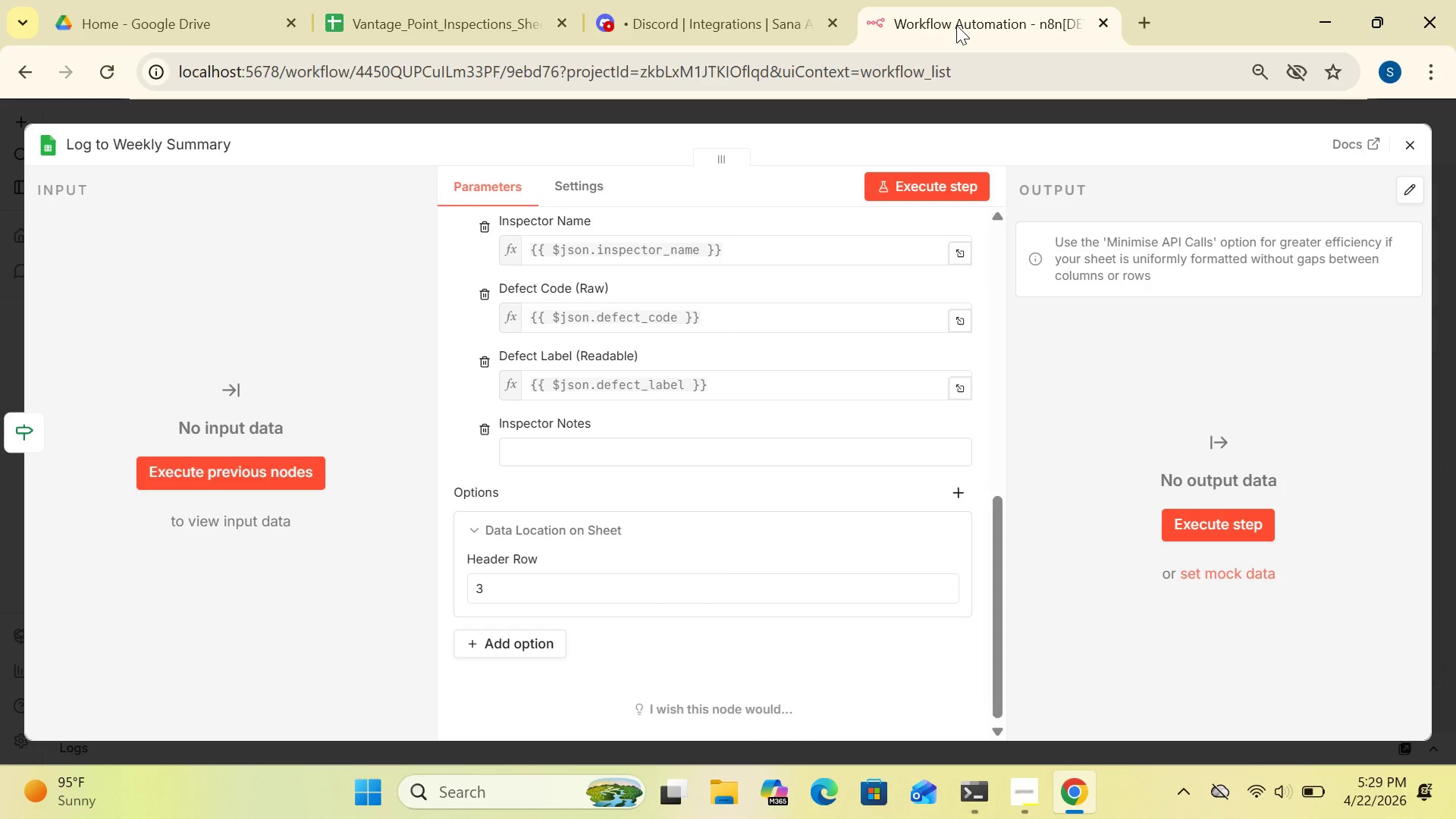 
wait(9.97)
 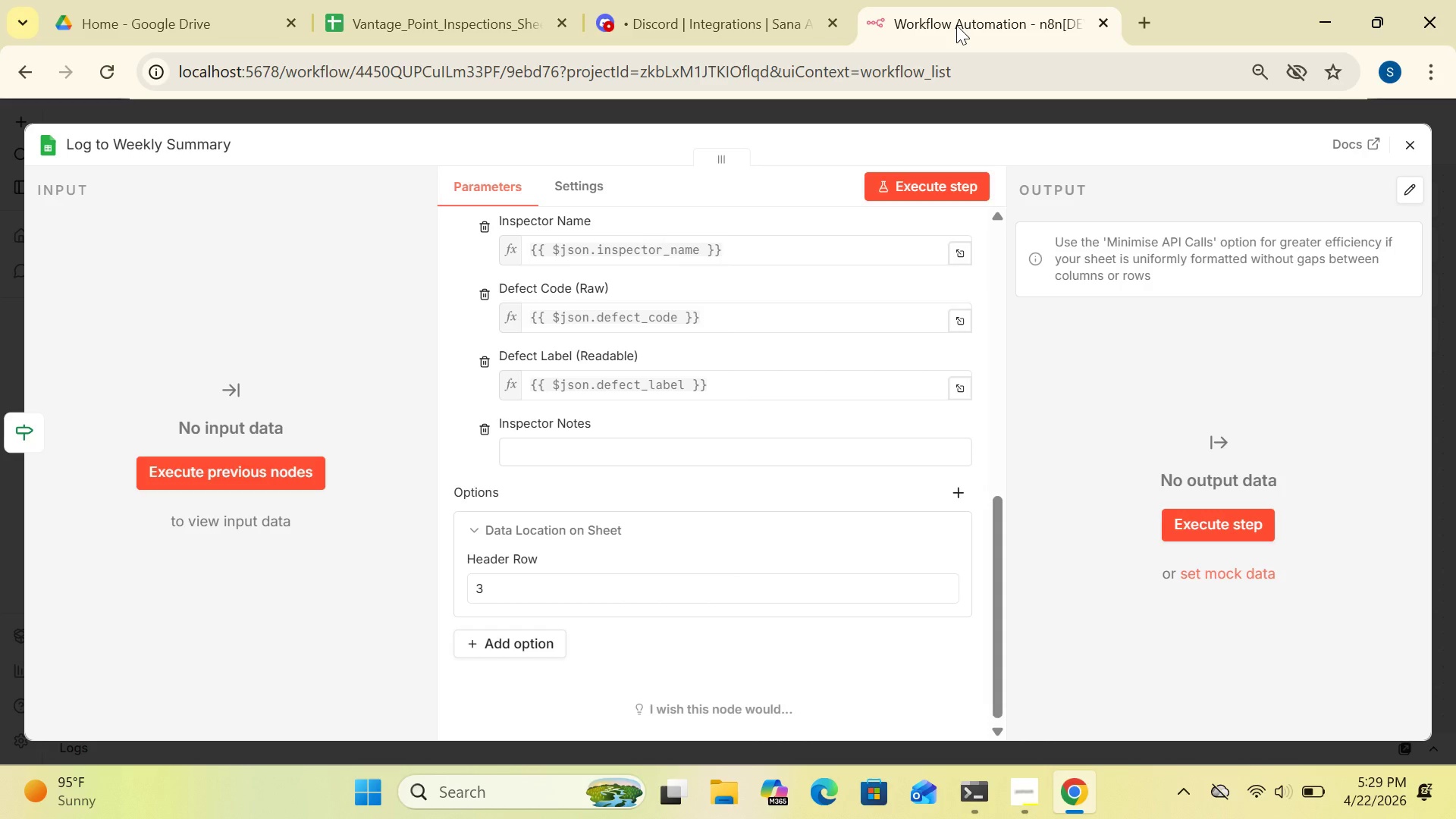 
left_click([547, 449])
 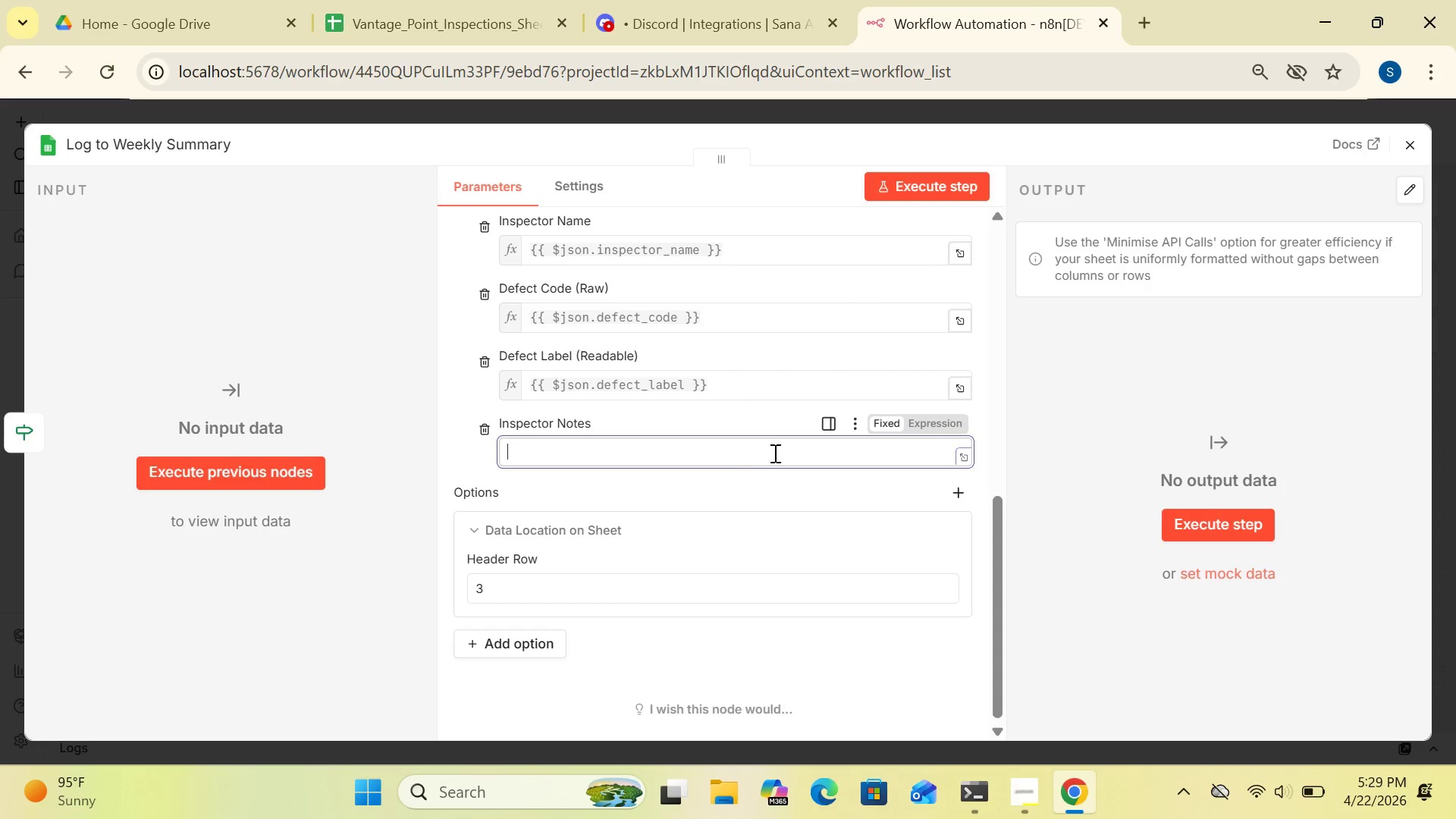 
wait(12.22)
 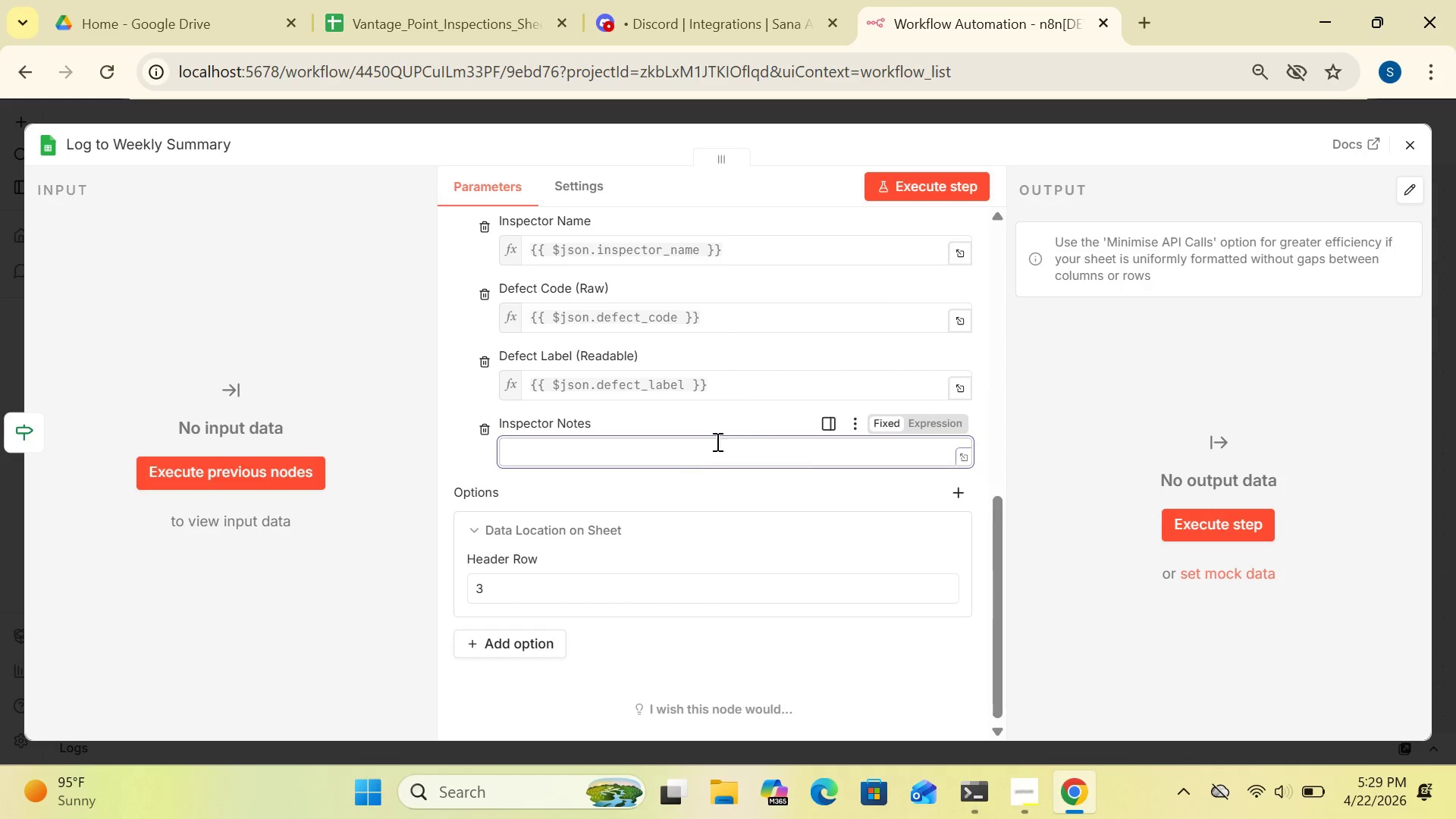 
type({{$json.body.inspector_notes)
 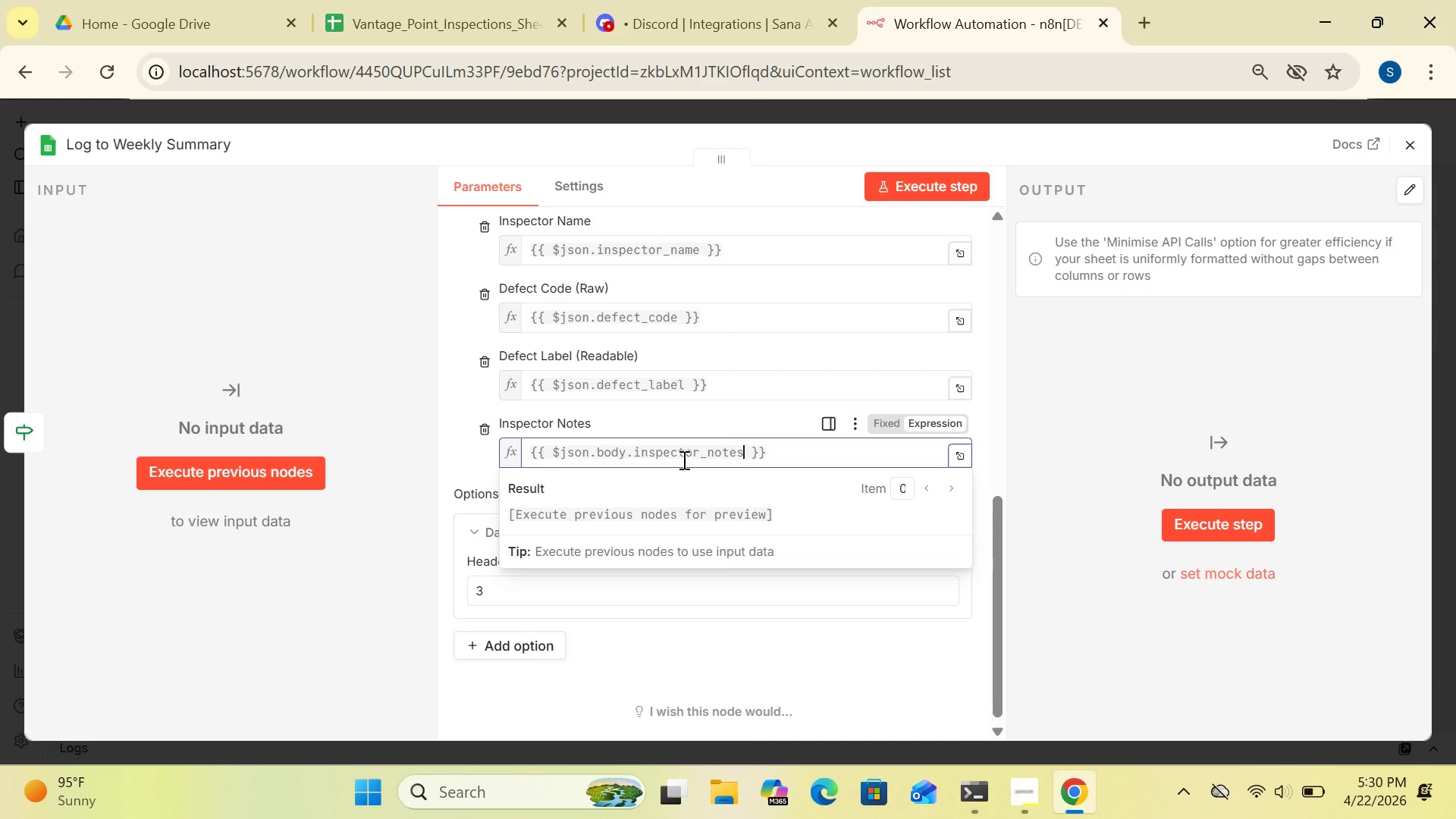 
left_click([453, 446])
 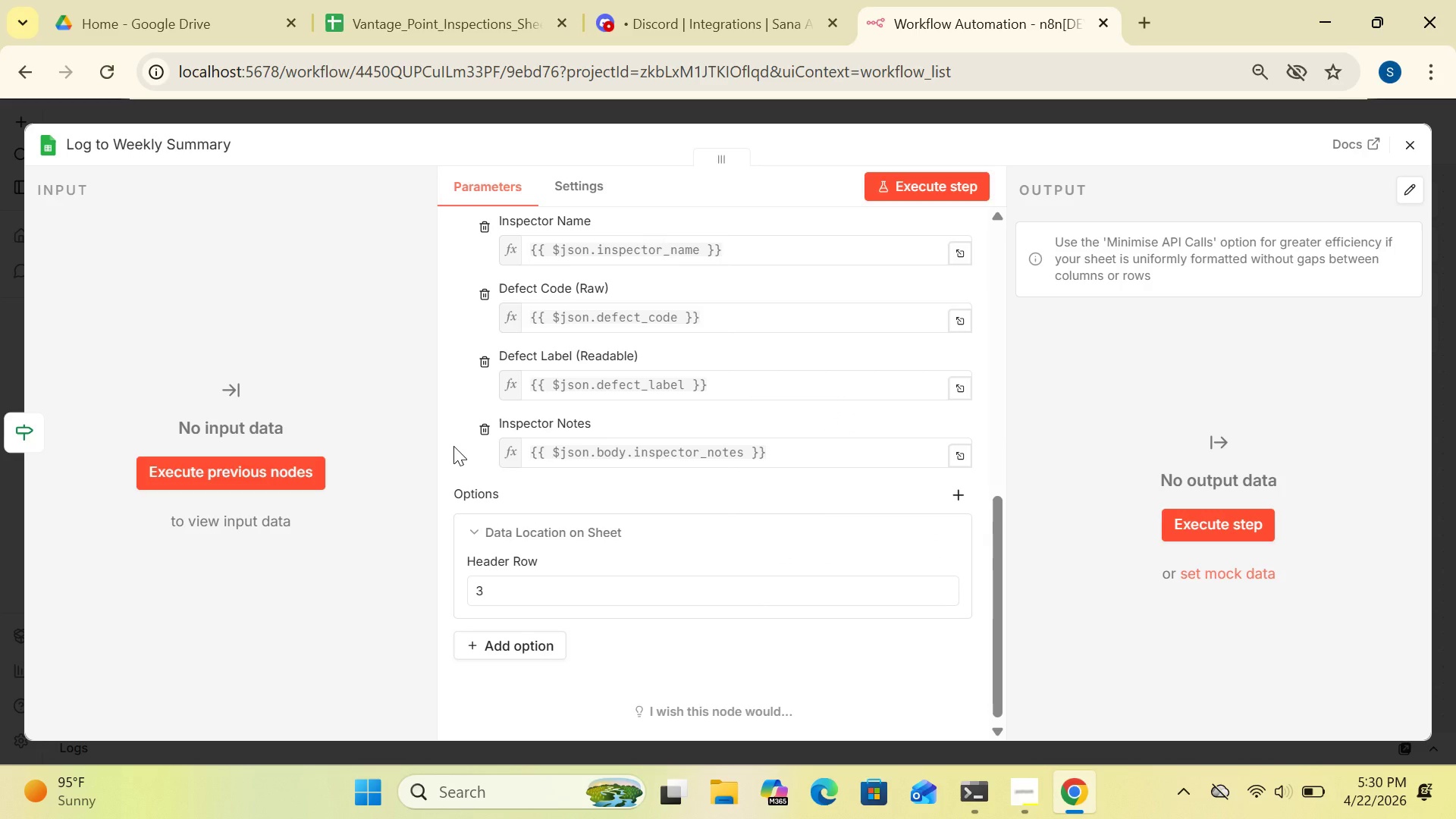 
mouse_move([567, 391])
 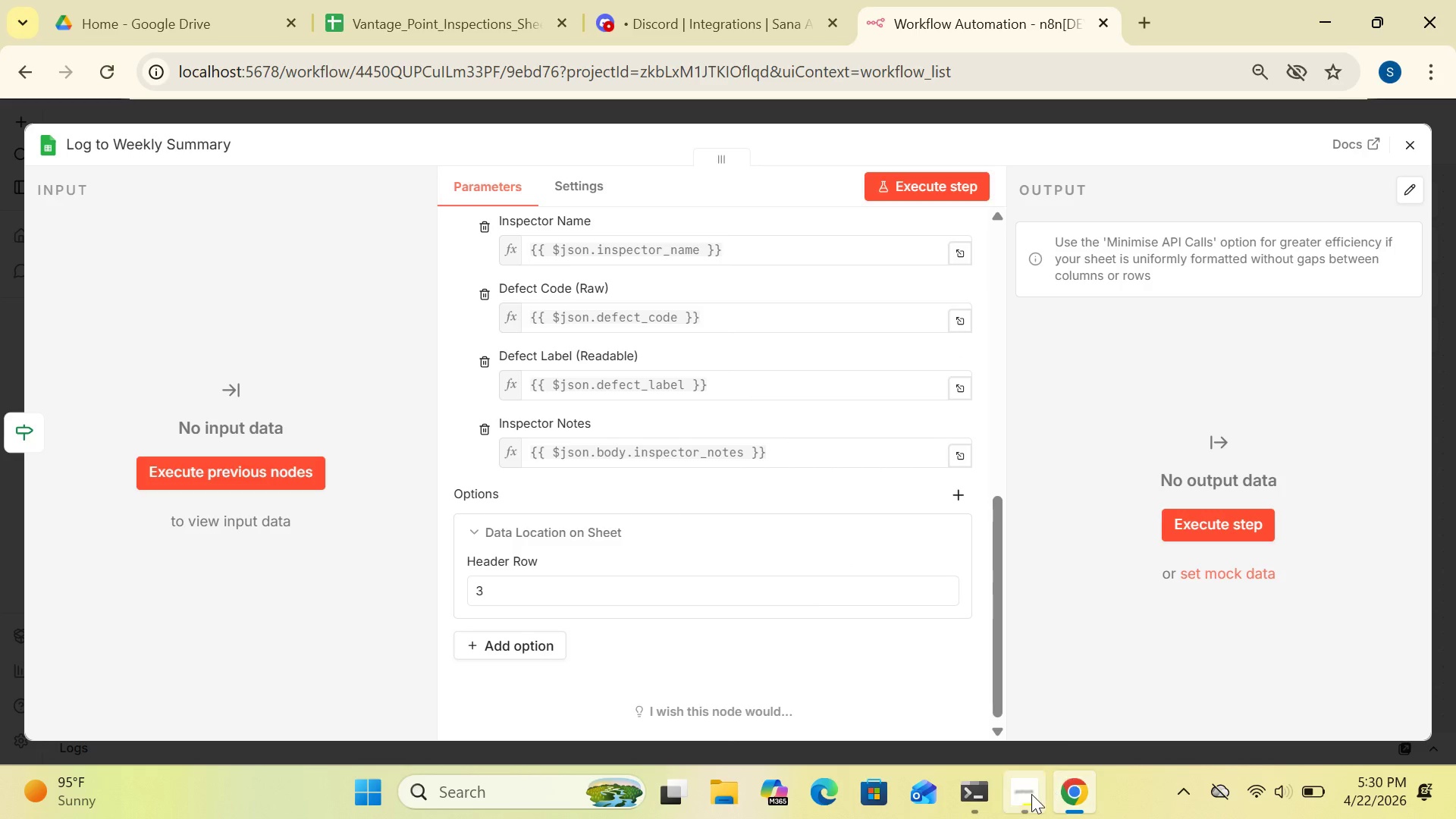 
left_click([1031, 794])